 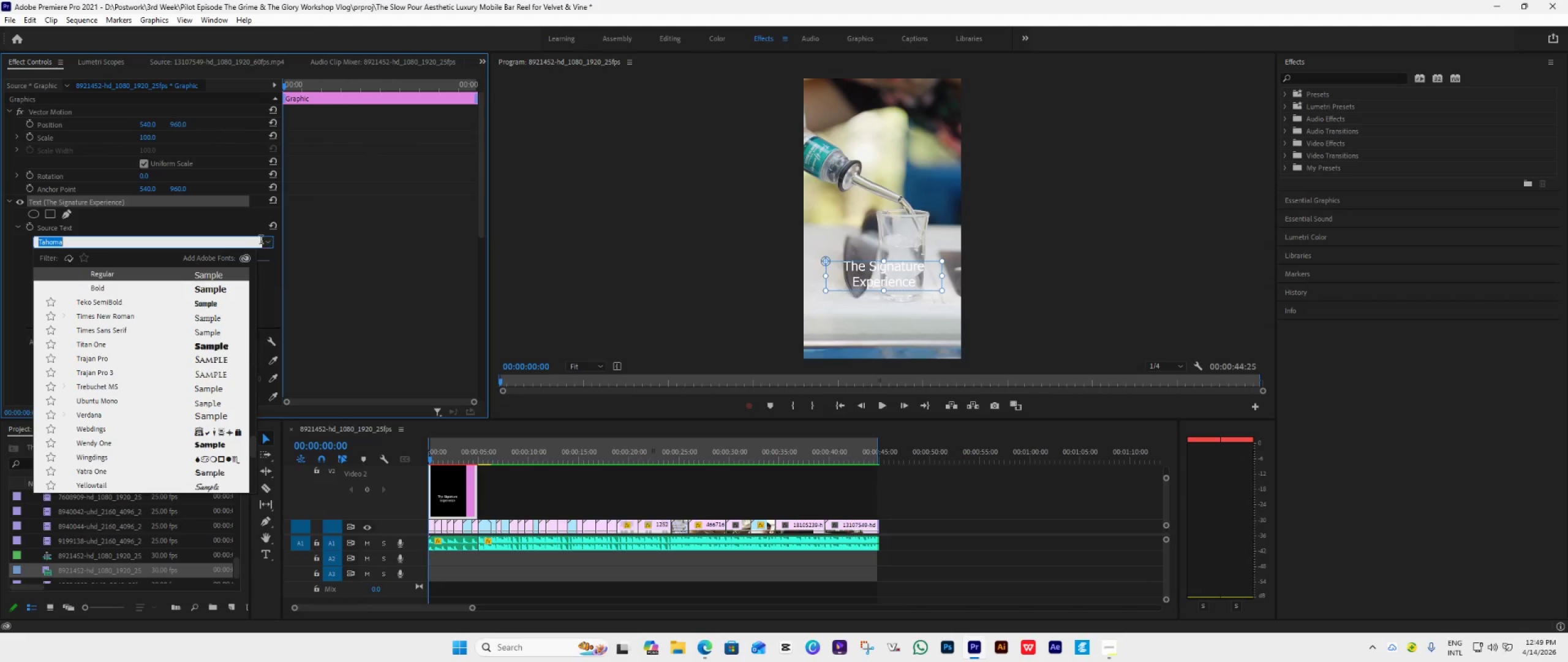 
type(seri)
 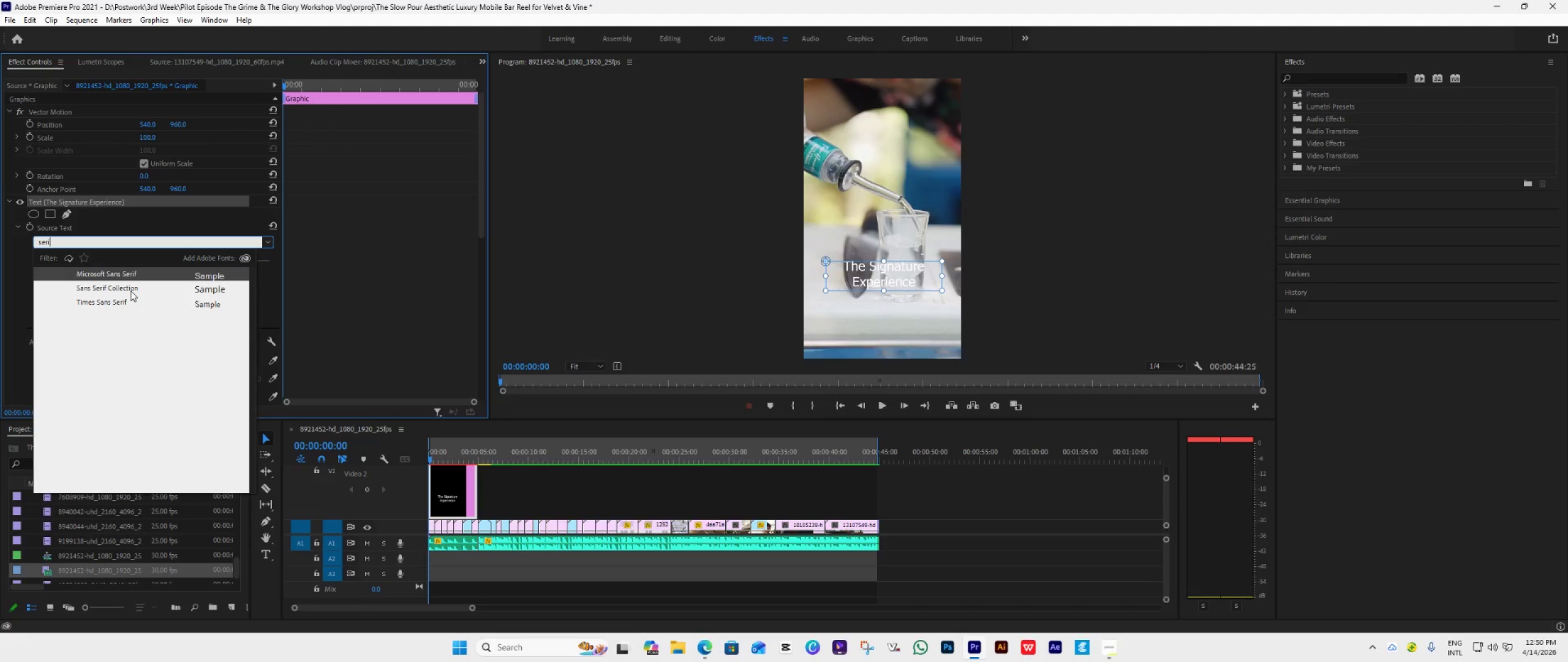 
left_click([130, 291])
 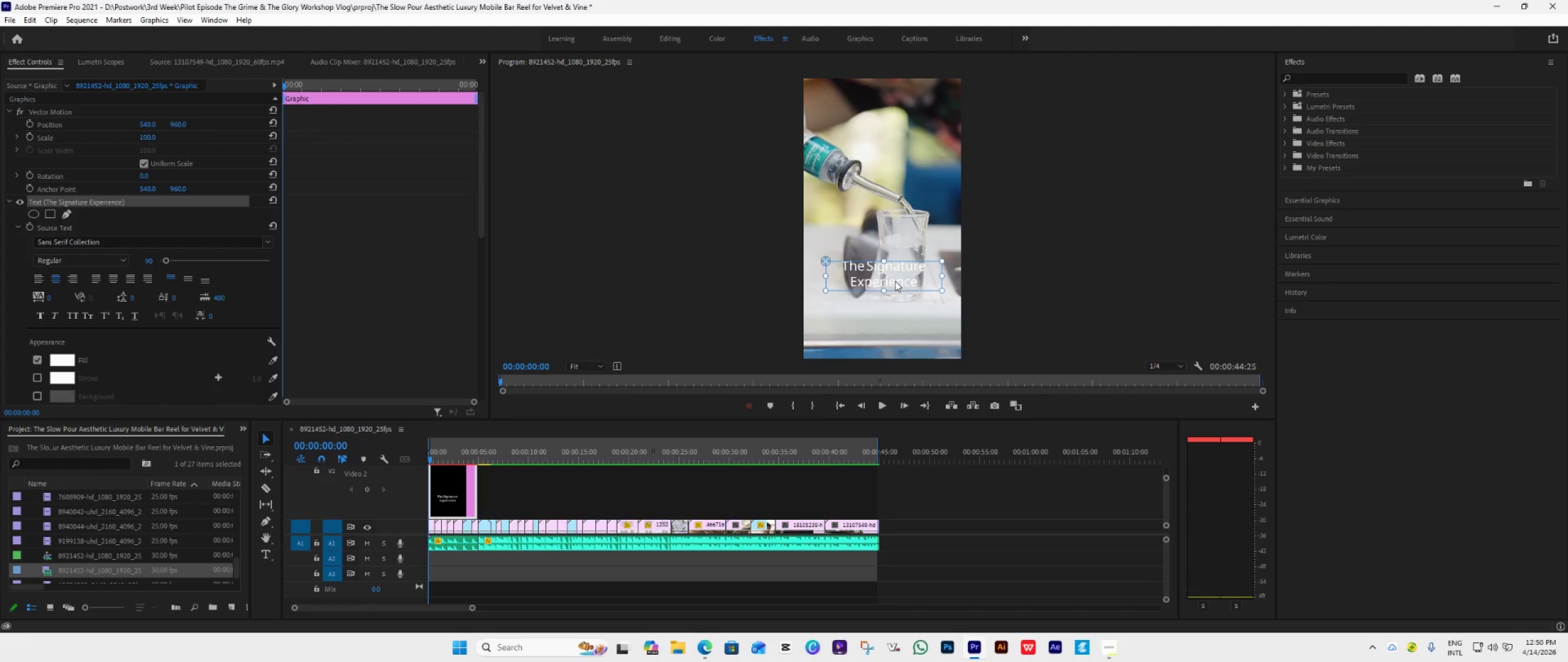 
wait(5.31)
 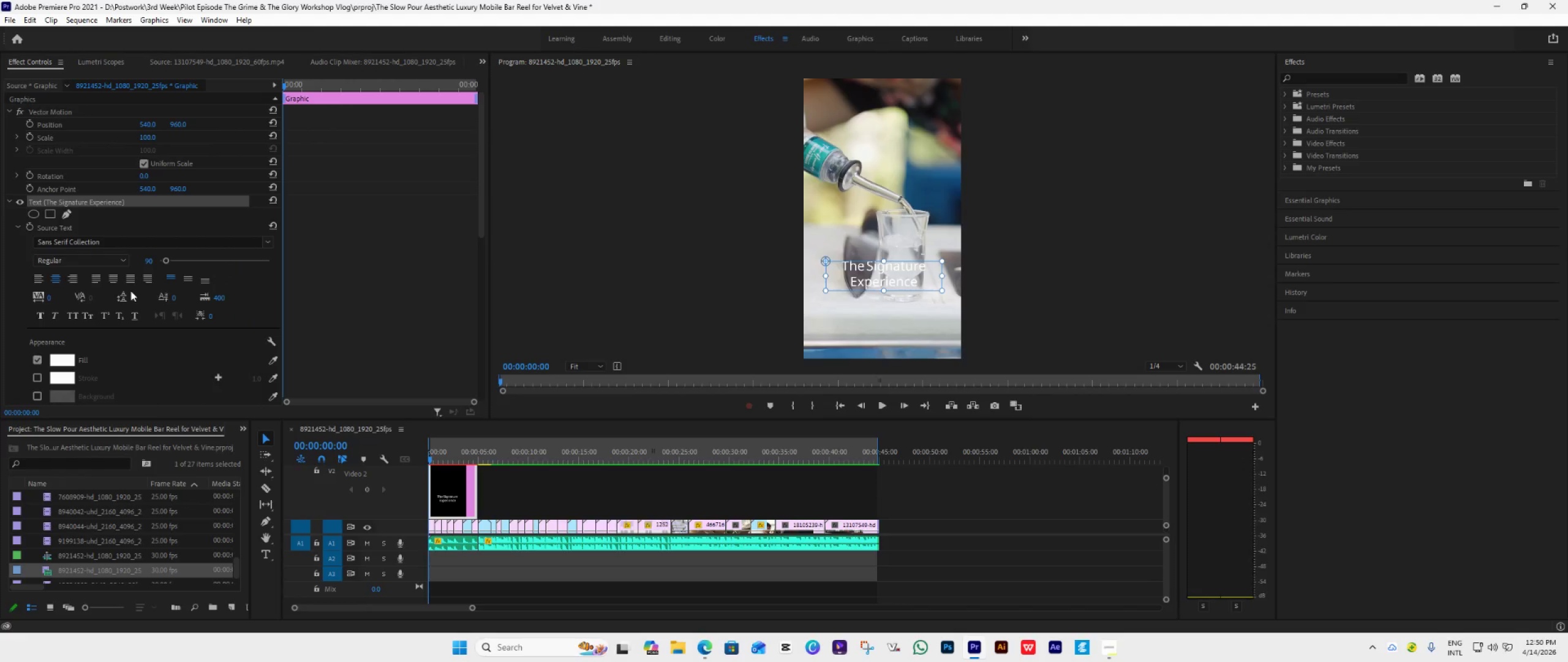 
left_click([895, 281])
 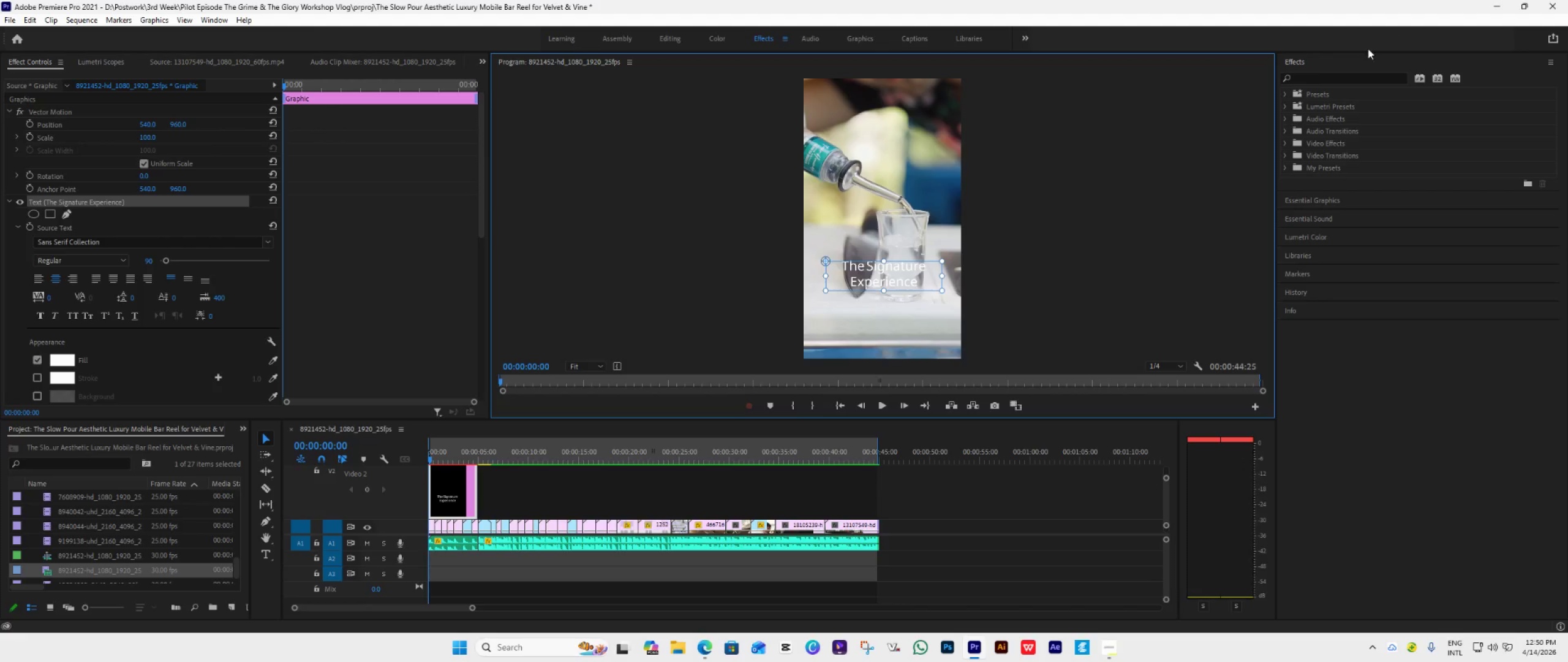 
left_click([1316, 78])
 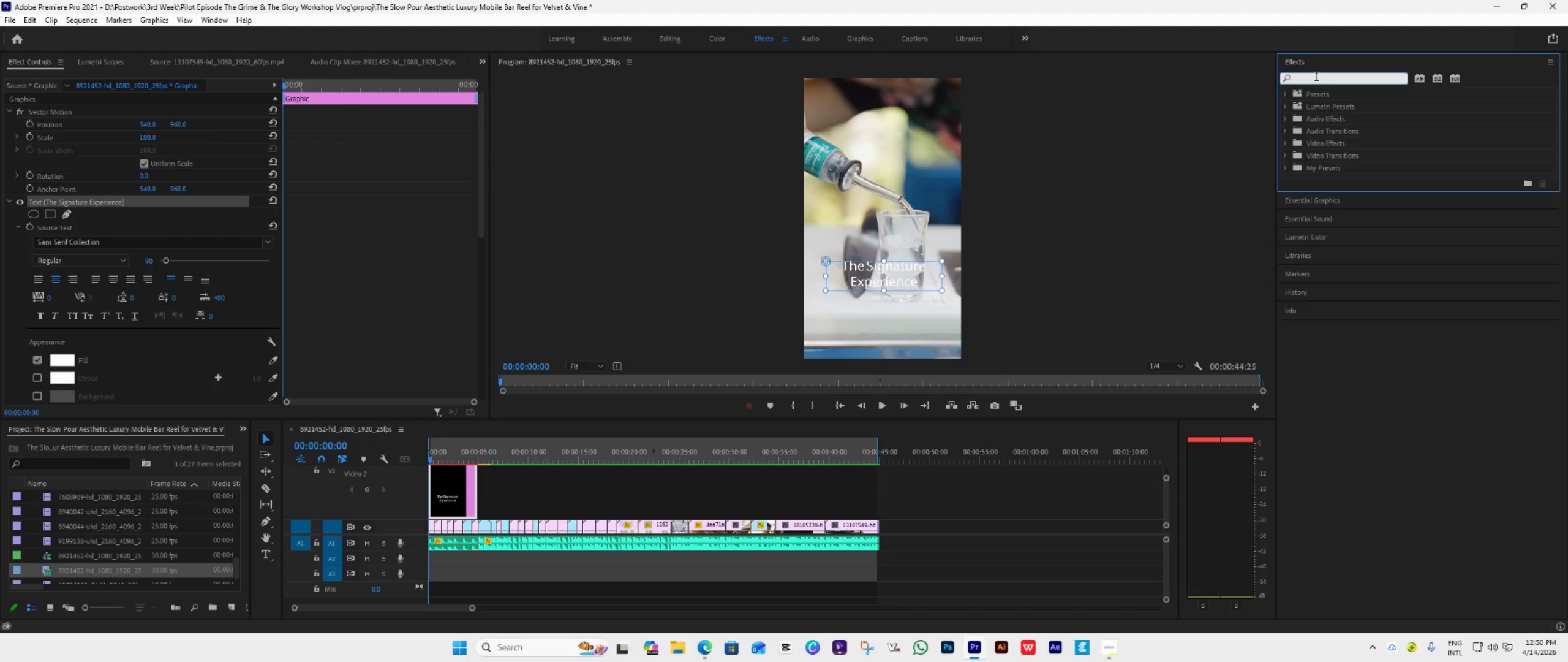 
type(drop)
 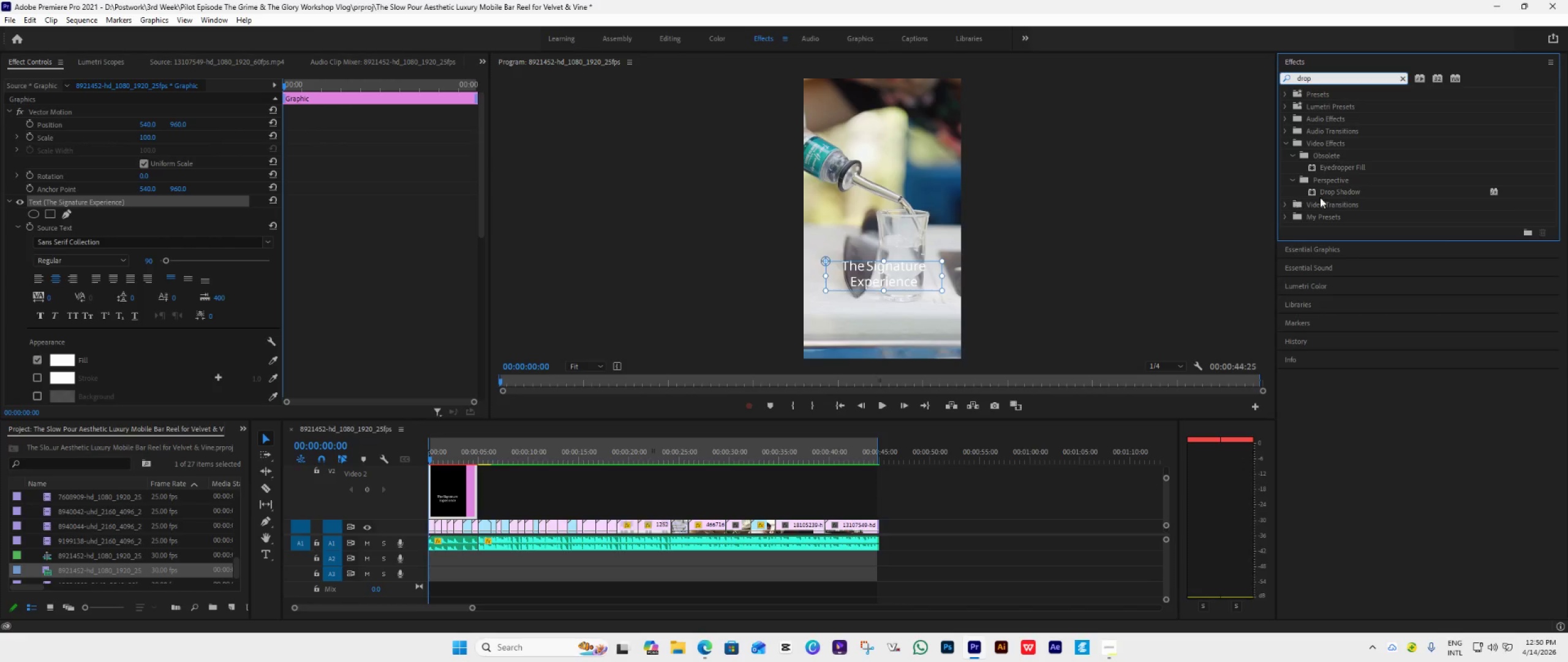 
left_click_drag(start_coordinate=[1343, 191], to_coordinate=[462, 496])
 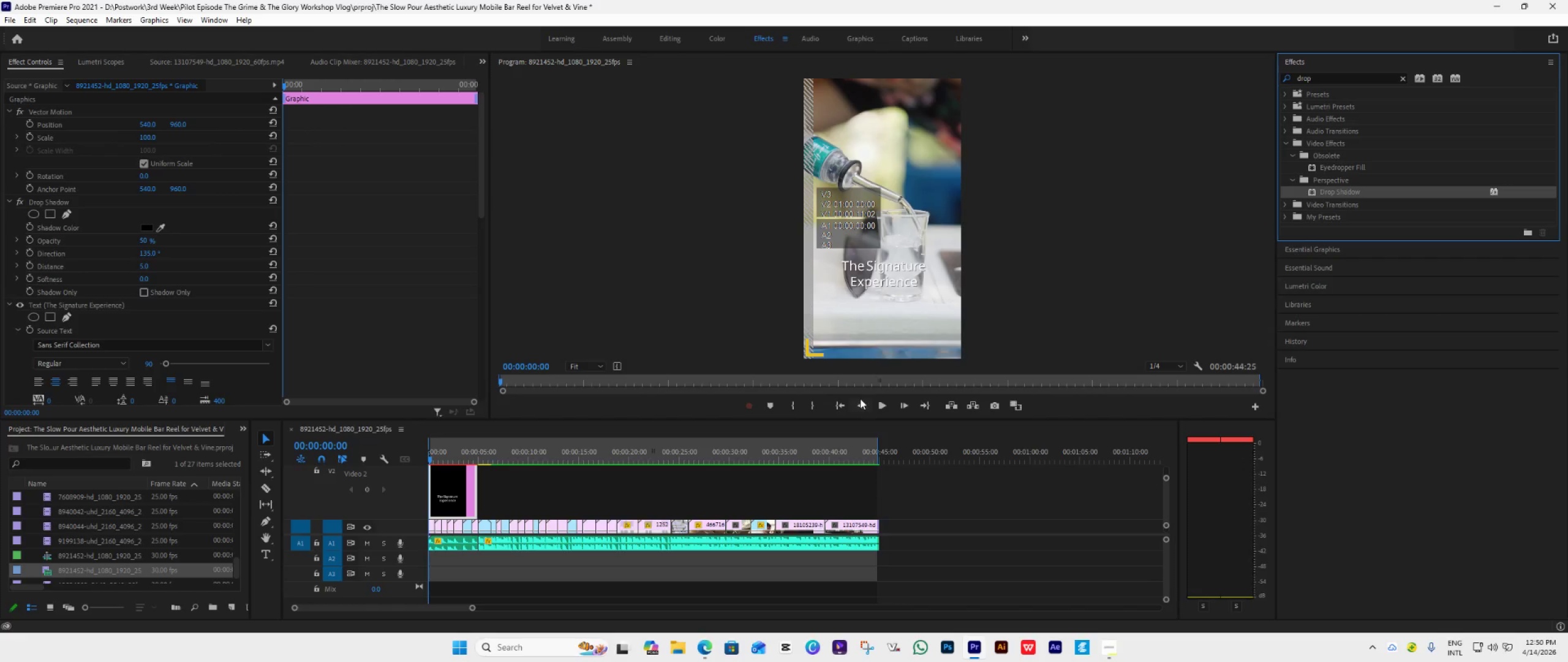 
left_click([875, 402])
 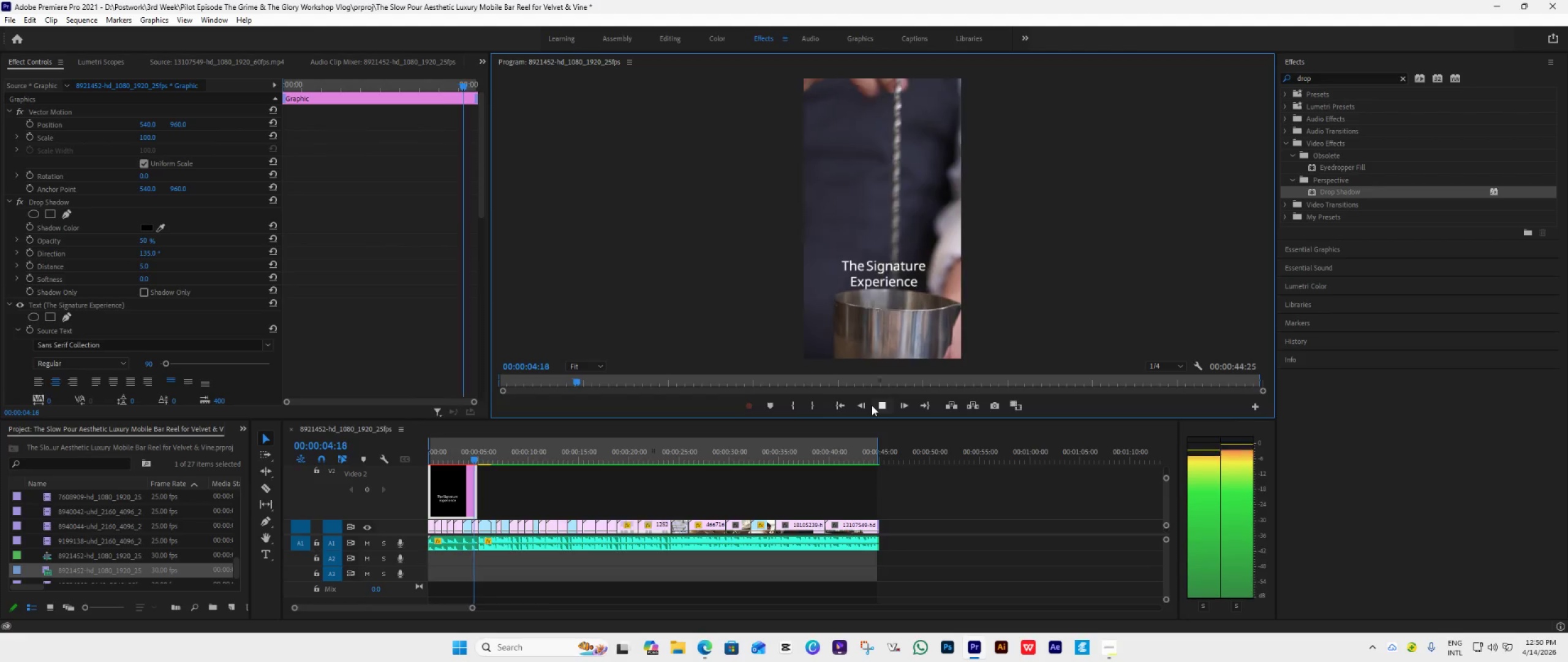 
wait(6.35)
 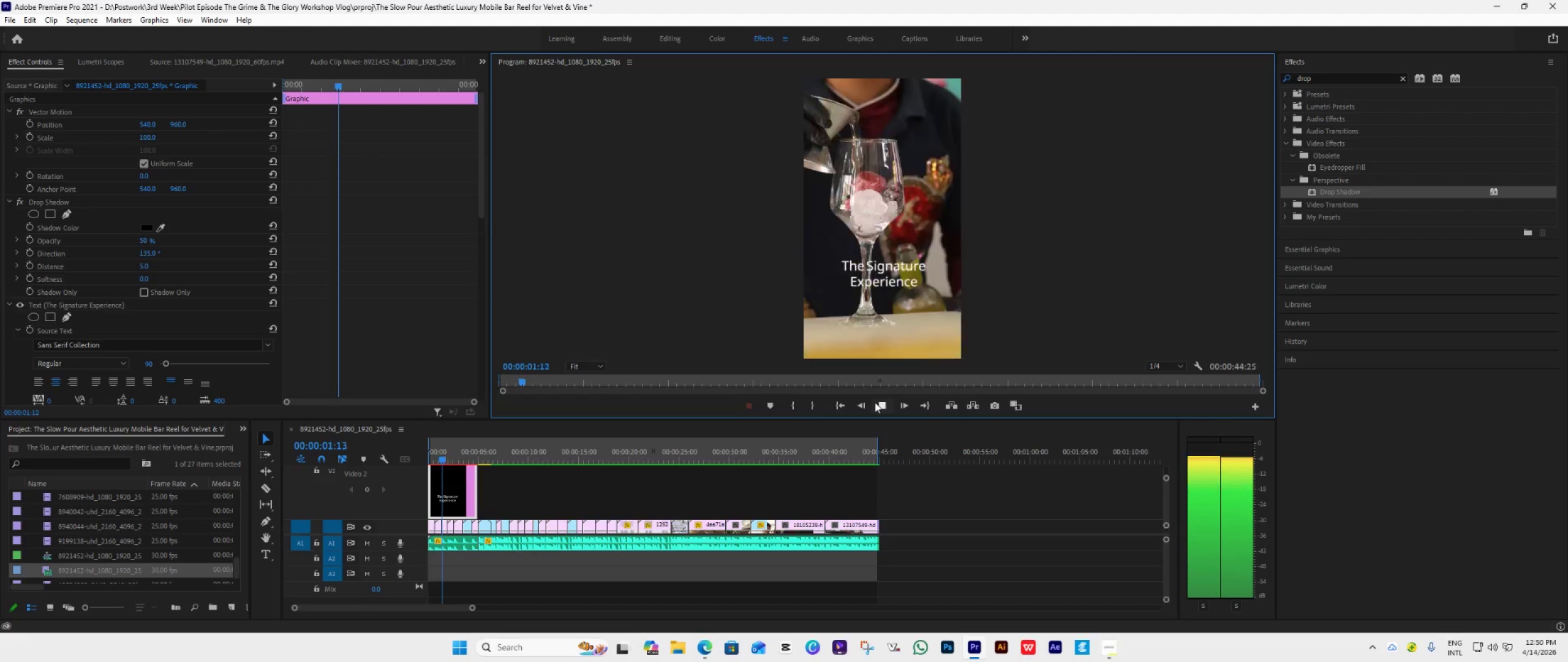 
key(Space)
 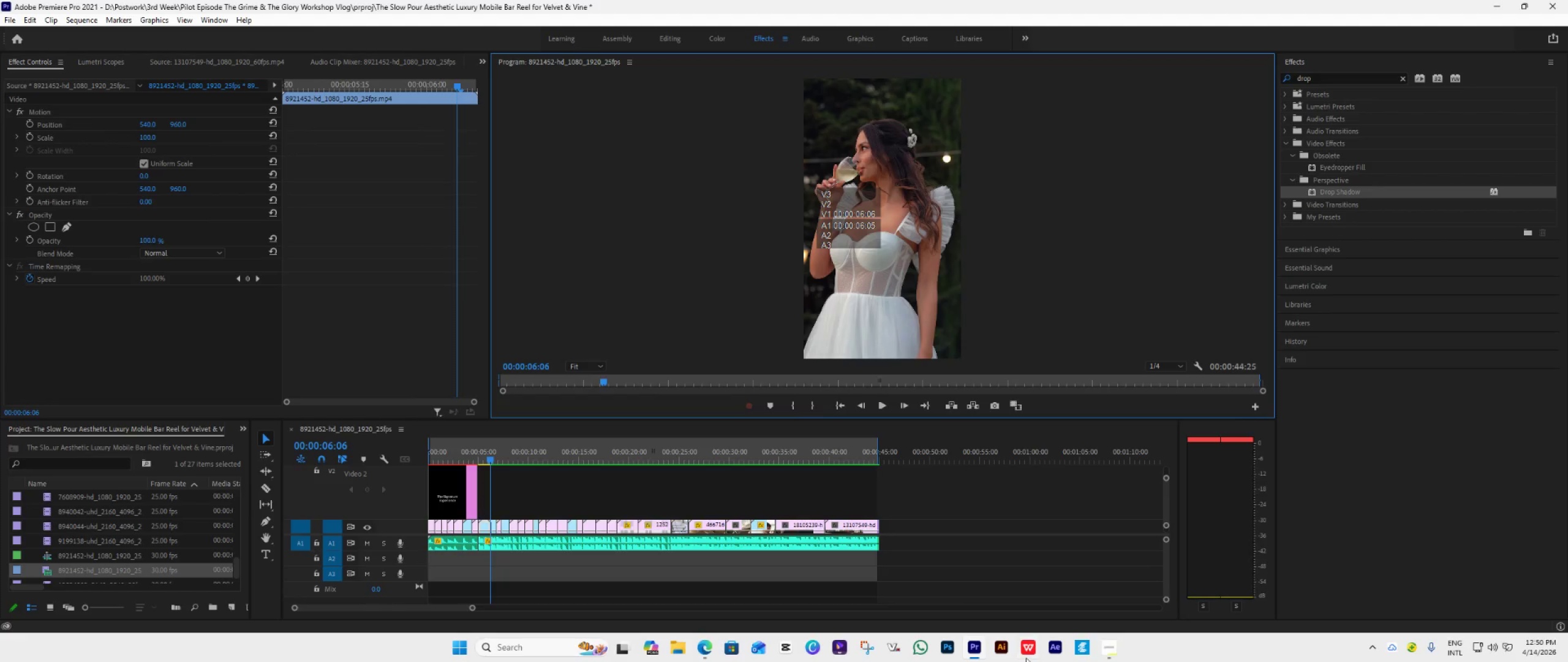 
left_click([1106, 652])